 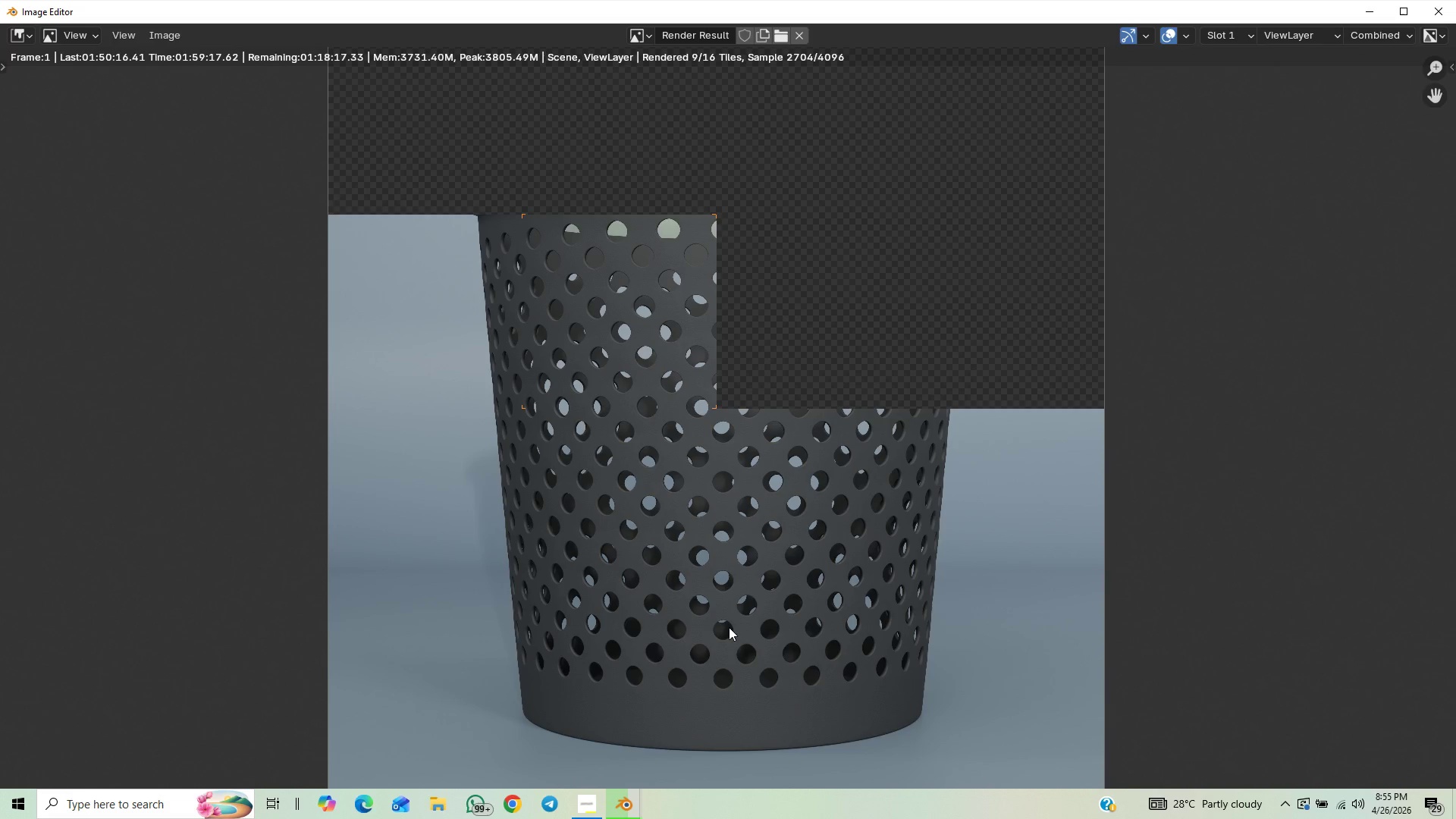 
scroll: coordinate [720, 632], scroll_direction: down, amount: 2.0
 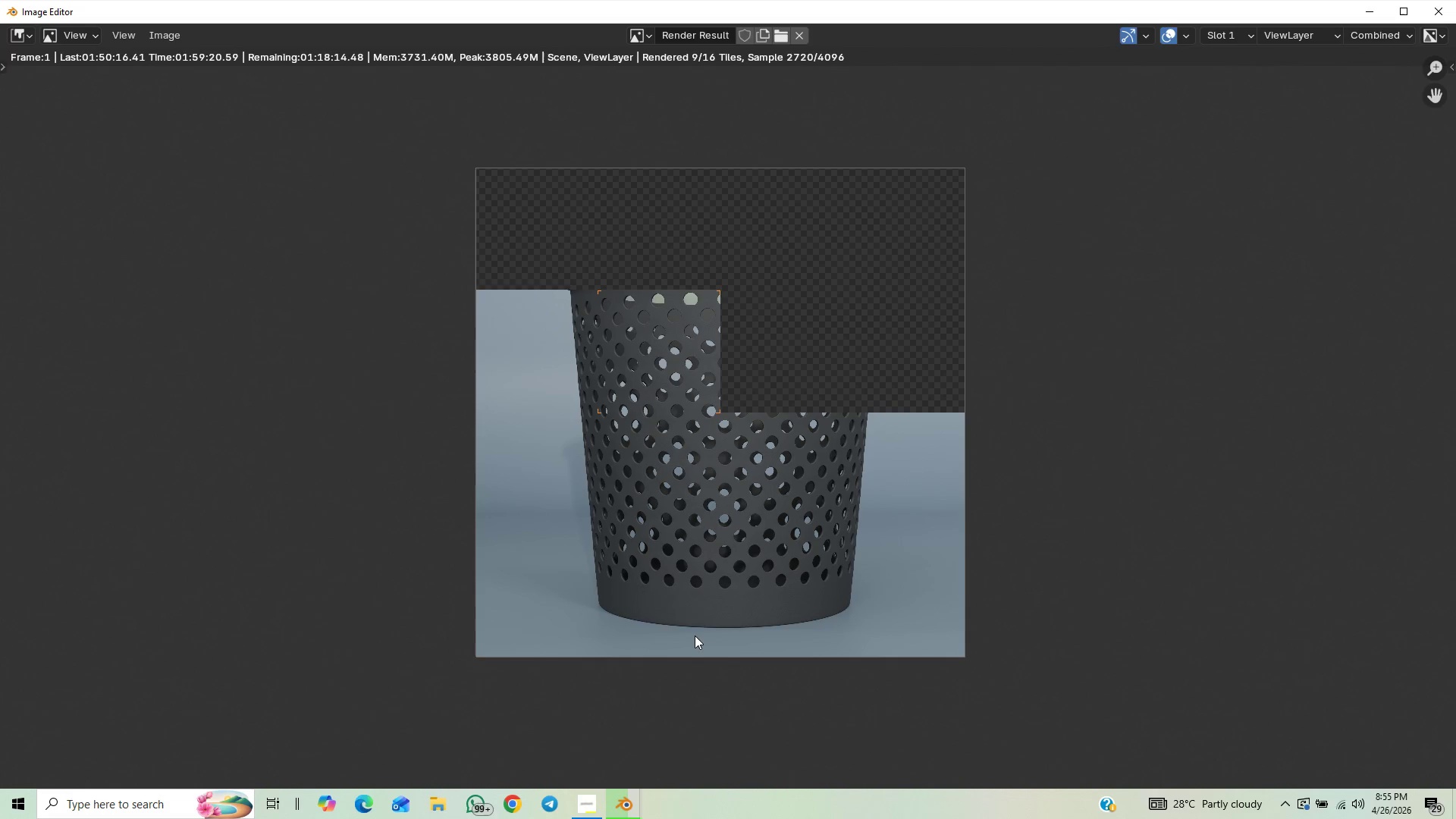 
scroll: coordinate [695, 635], scroll_direction: up, amount: 2.0
 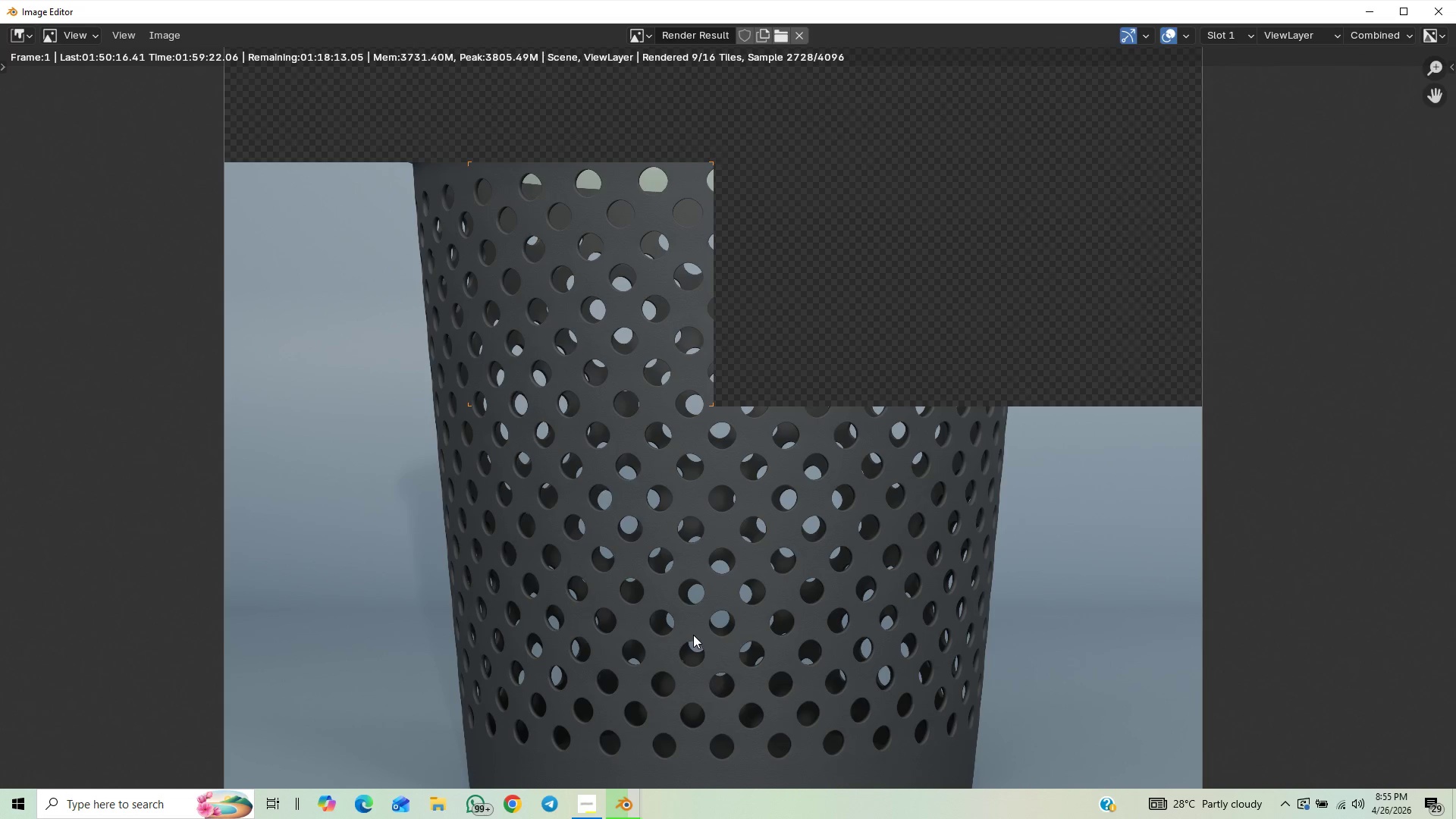 
scroll: coordinate [689, 633], scroll_direction: down, amount: 1.0
 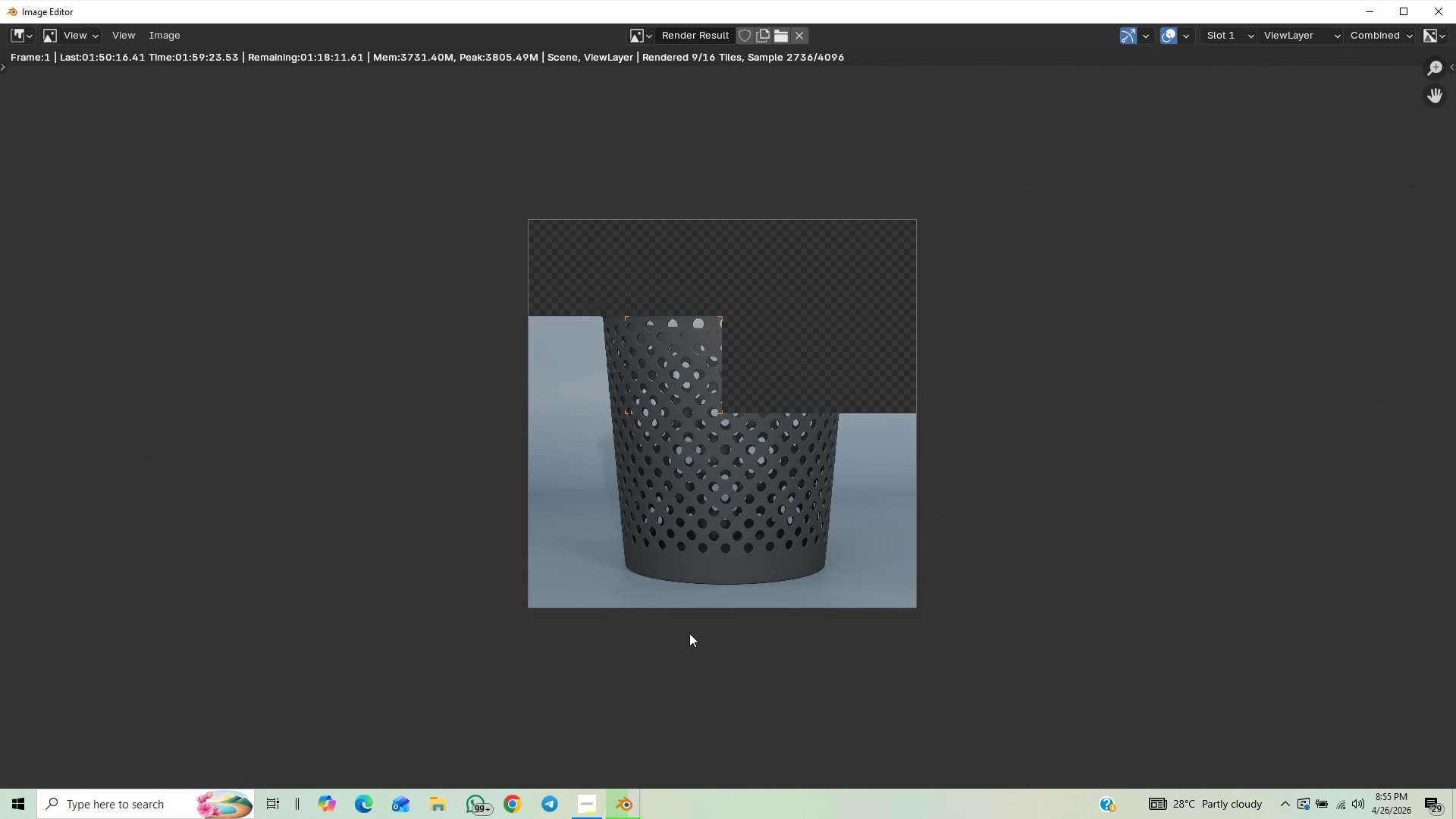 
scroll: coordinate [689, 633], scroll_direction: up, amount: 2.0
 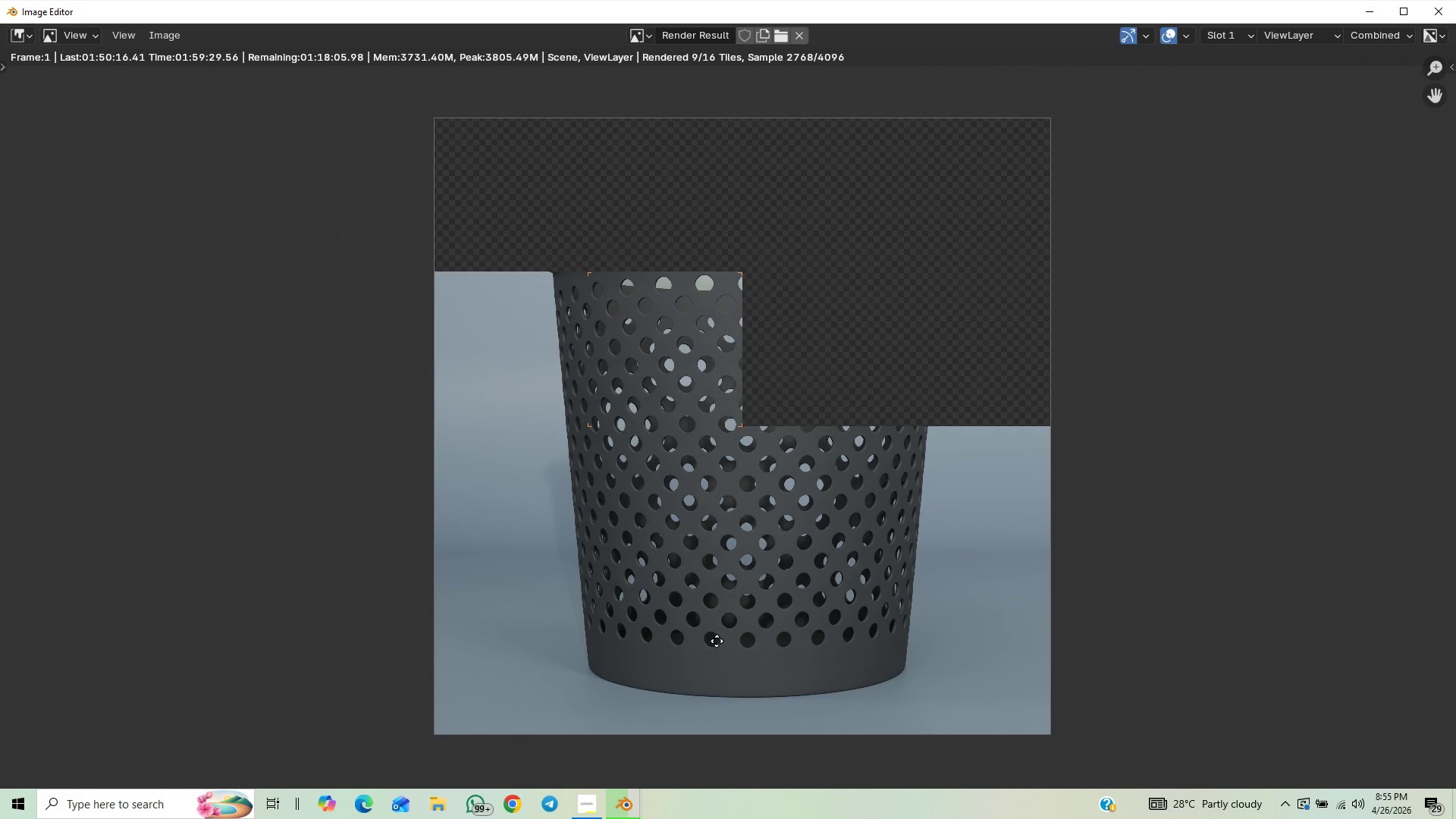 
wait(5.58)
 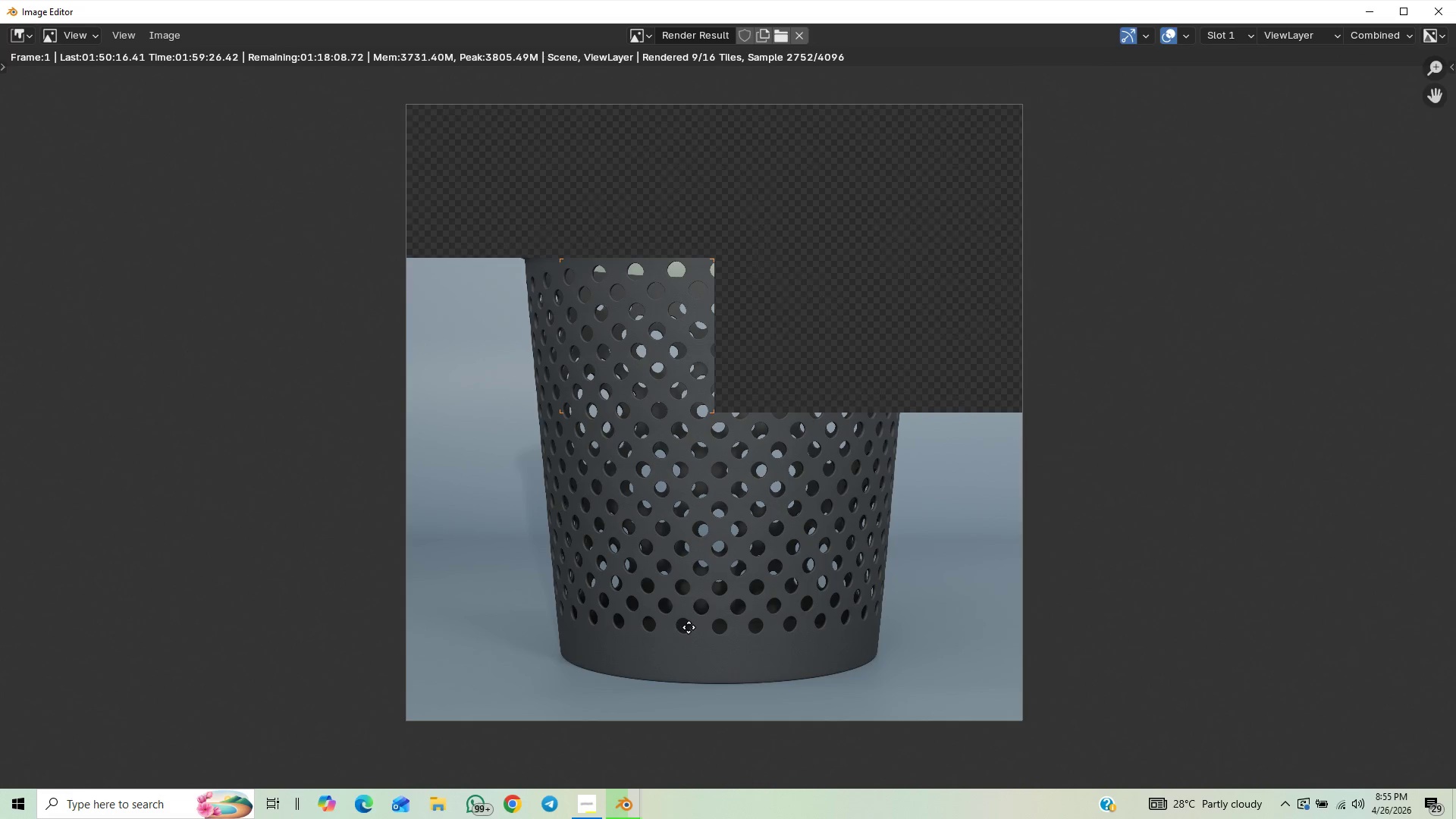 
scroll: coordinate [717, 632], scroll_direction: none, amount: 0.0
 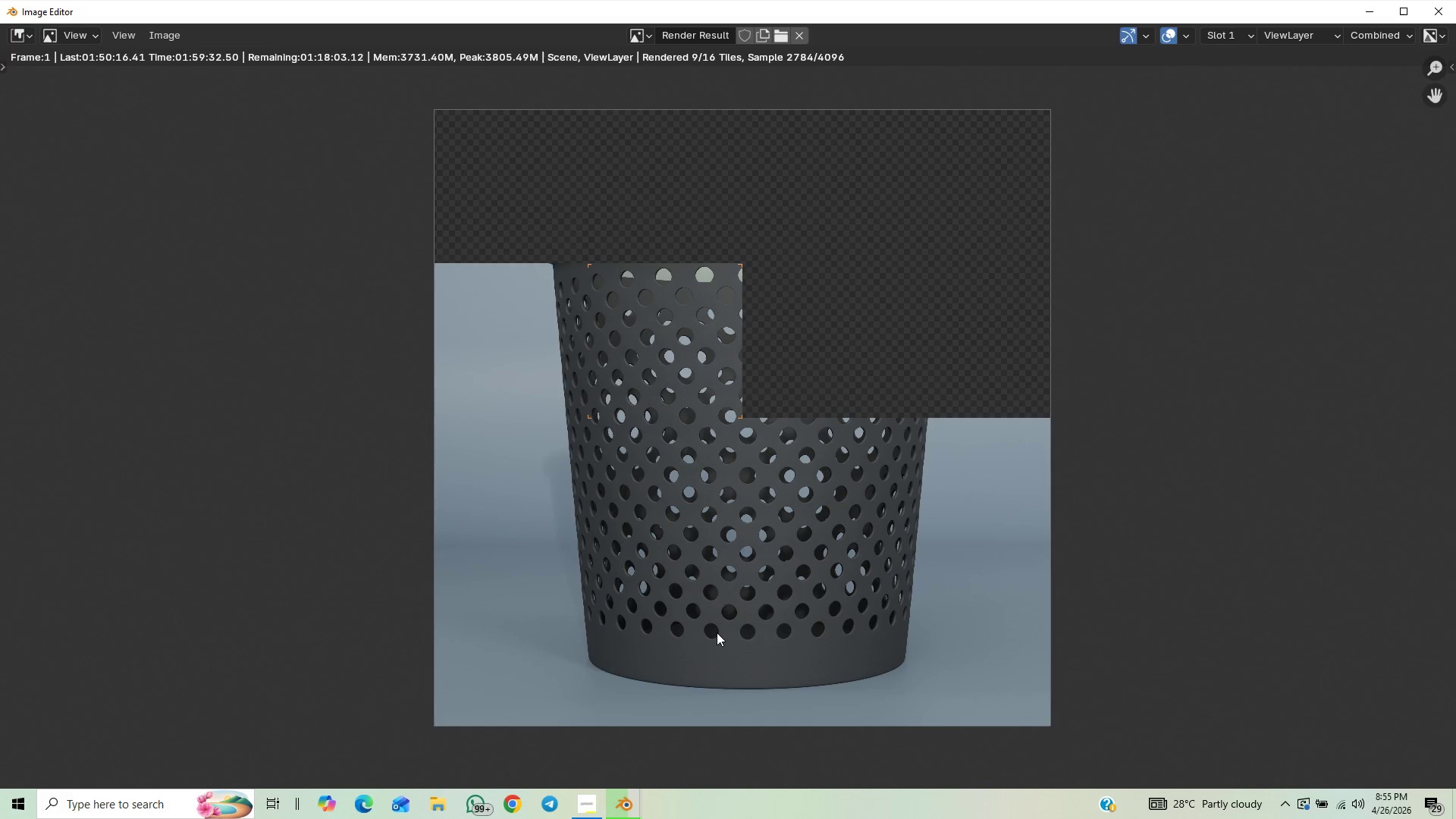 
scroll: coordinate [711, 640], scroll_direction: down, amount: 2.0
 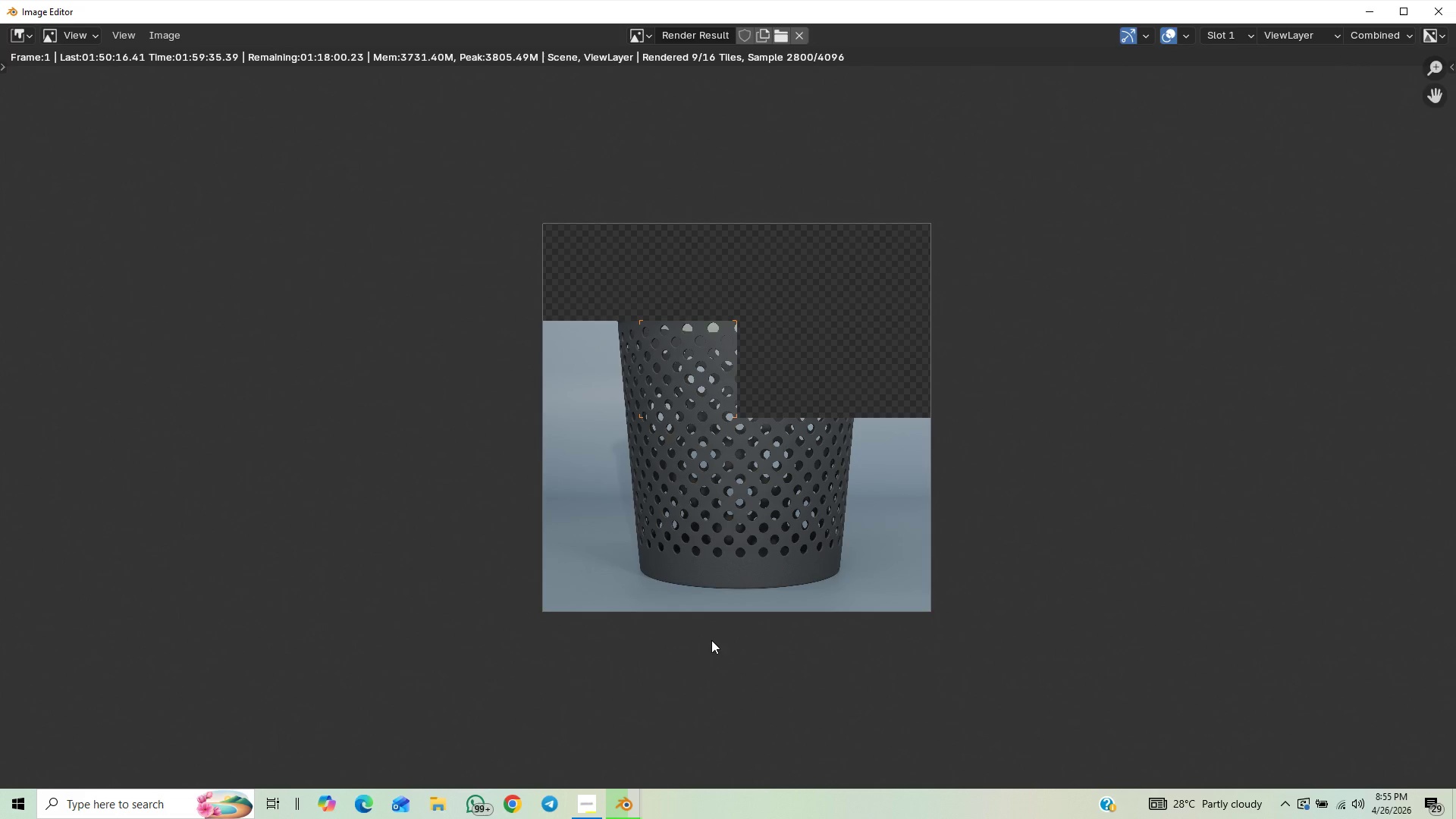 
scroll: coordinate [711, 639], scroll_direction: up, amount: 2.0
 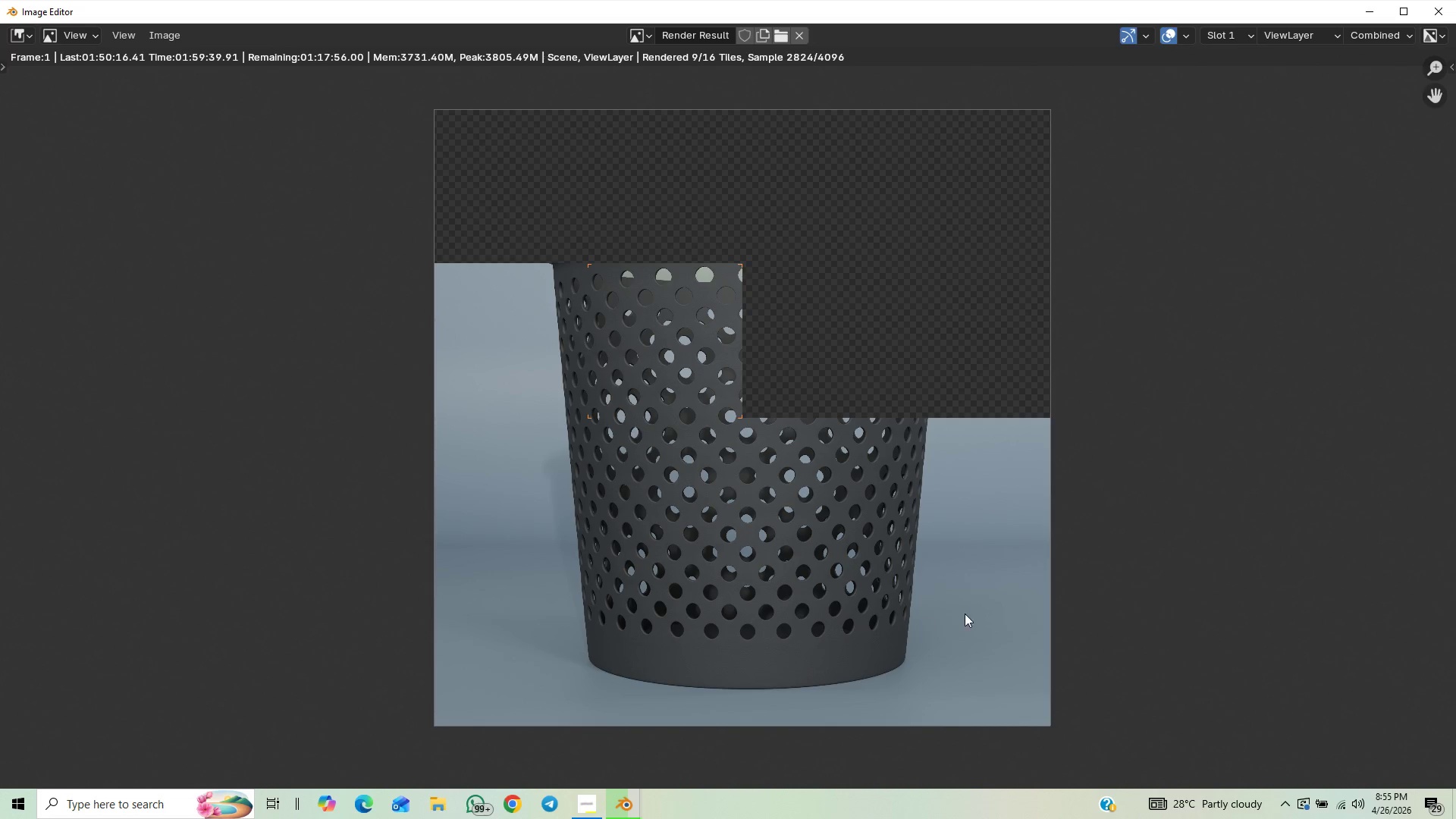 
scroll: coordinate [1177, 435], scroll_direction: down, amount: 1.0
 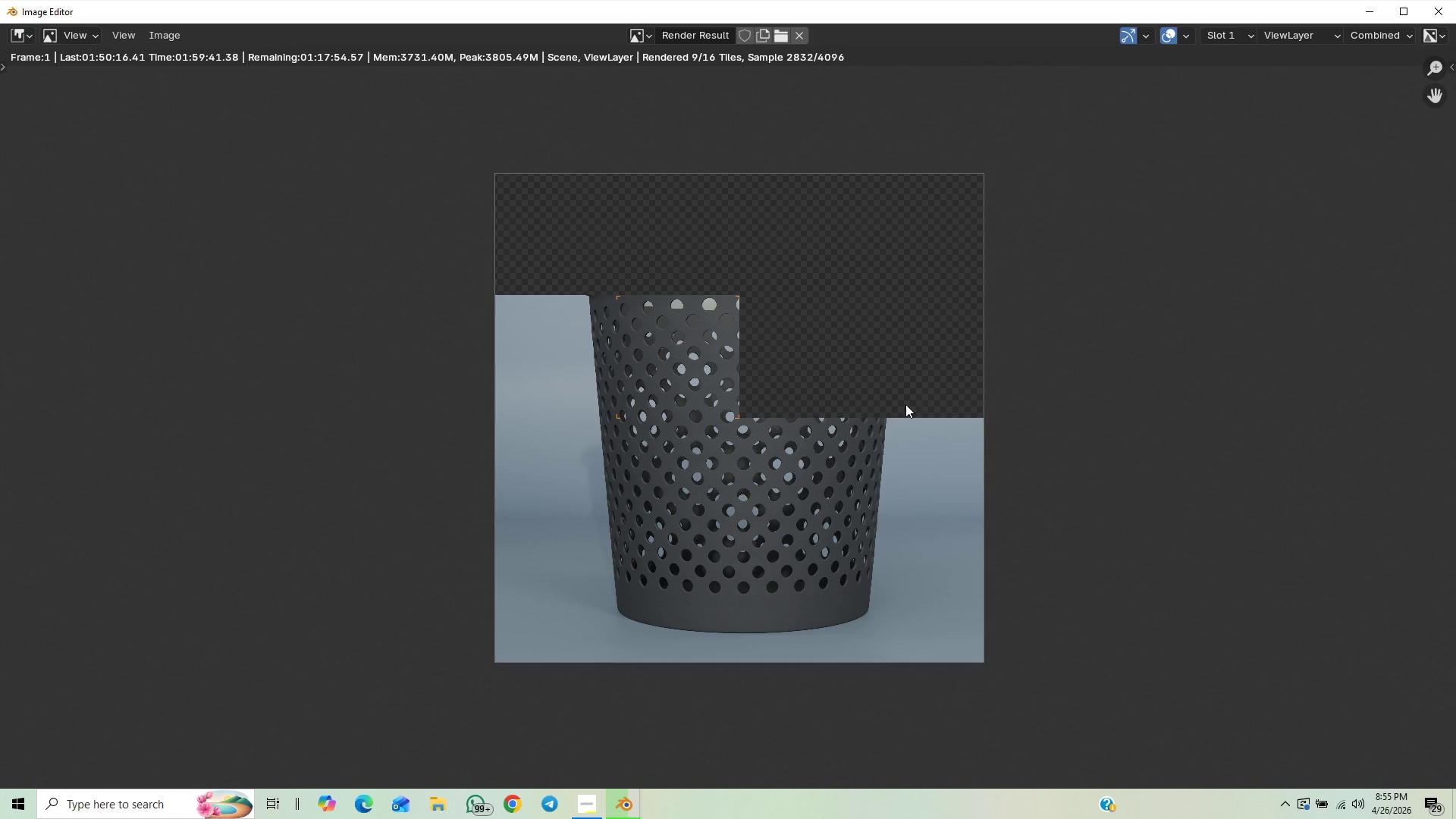 
scroll: coordinate [814, 438], scroll_direction: up, amount: 1.0
 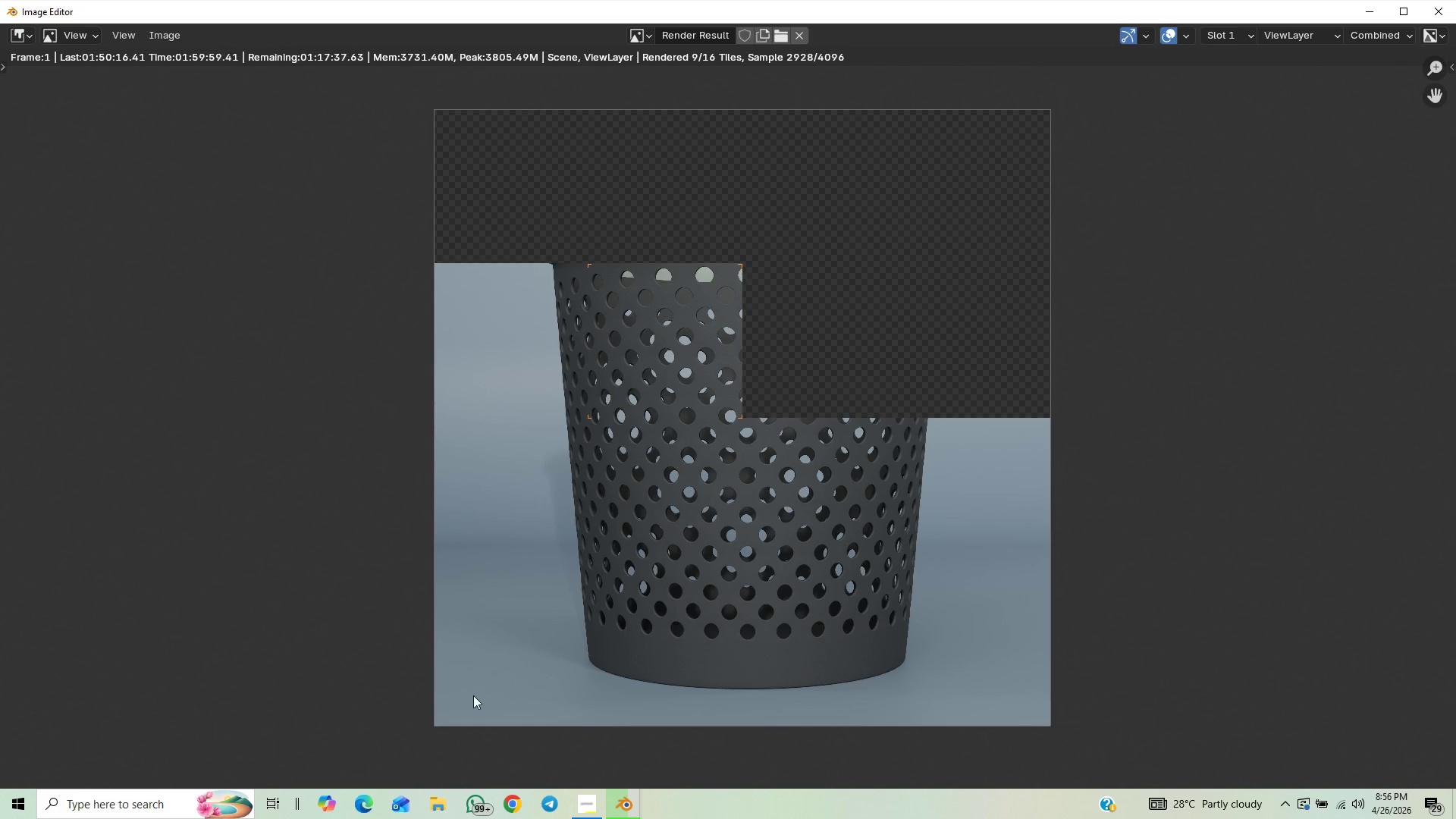 
wait(19.81)
 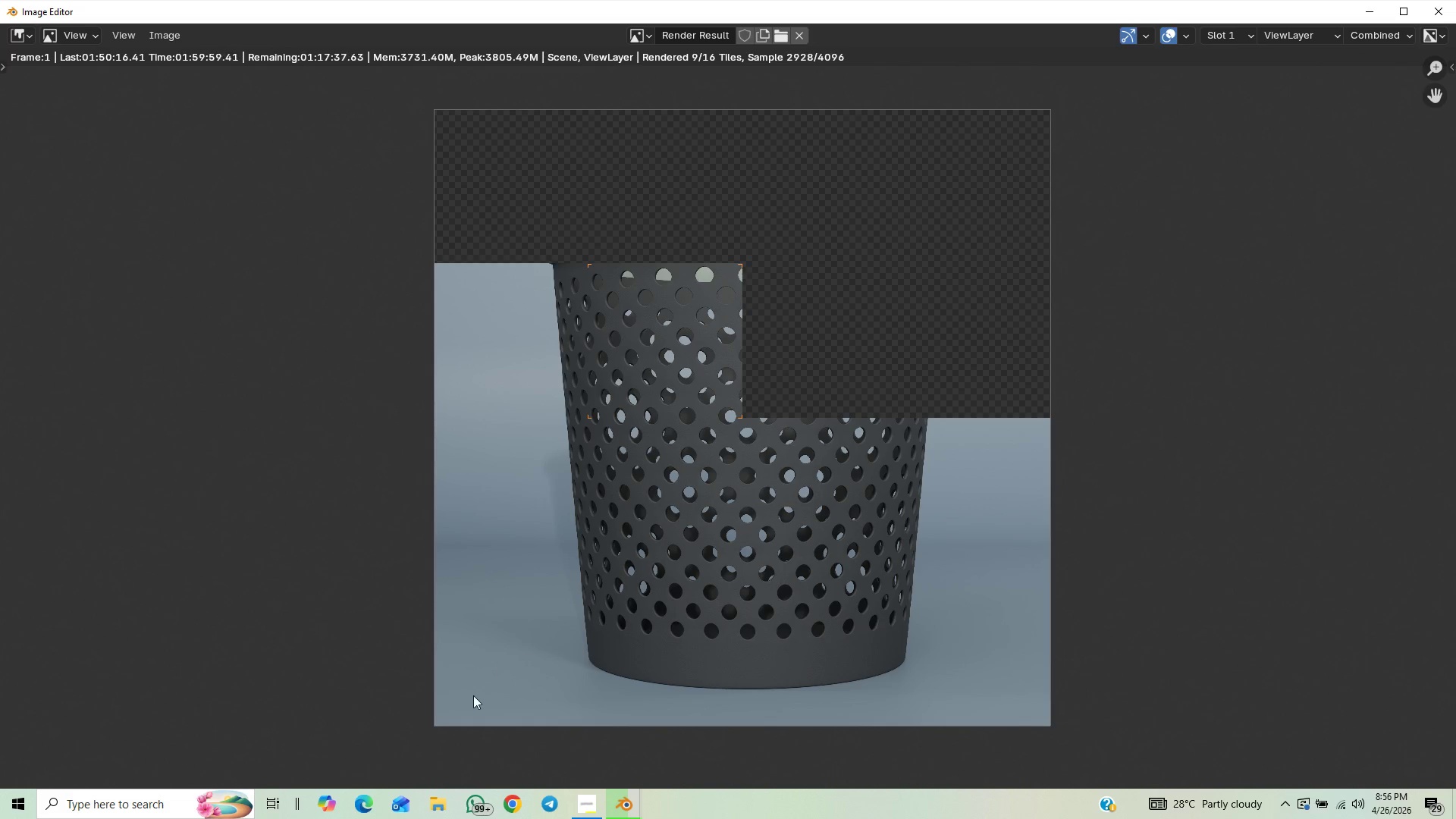 
scroll: coordinate [675, 471], scroll_direction: down, amount: 2.0
 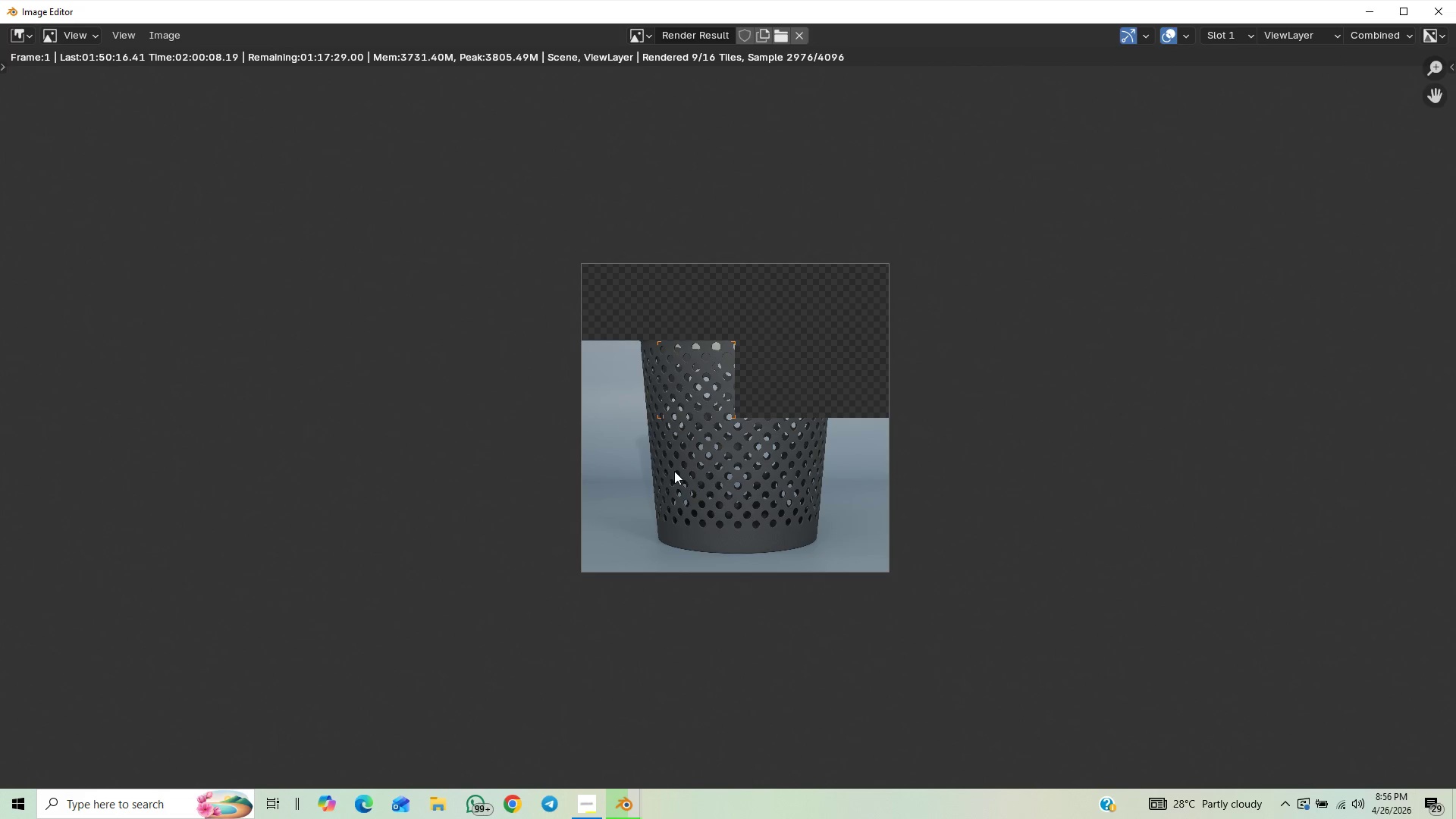 
scroll: coordinate [674, 471], scroll_direction: up, amount: 1.0
 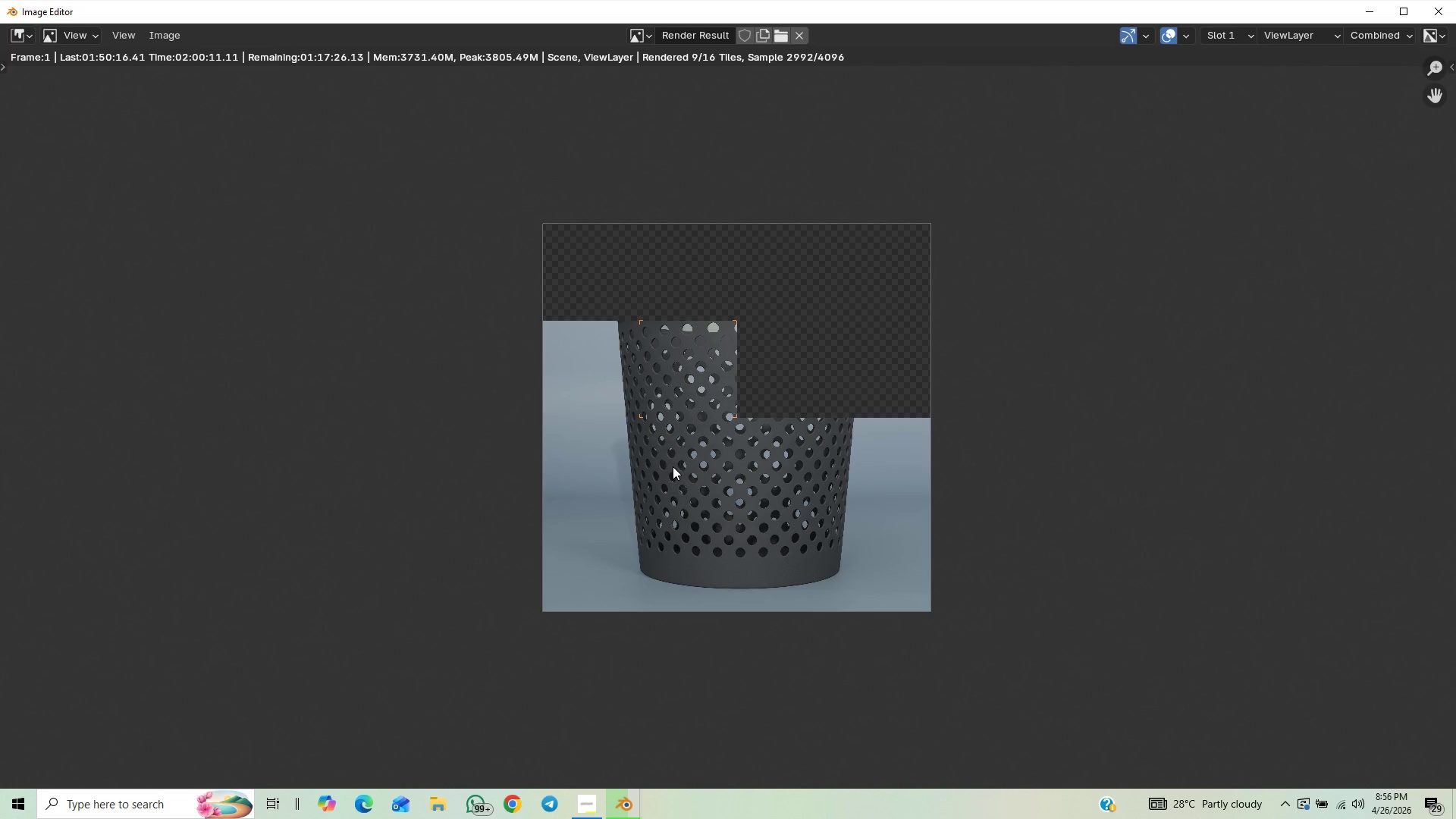 
wait(8.01)
 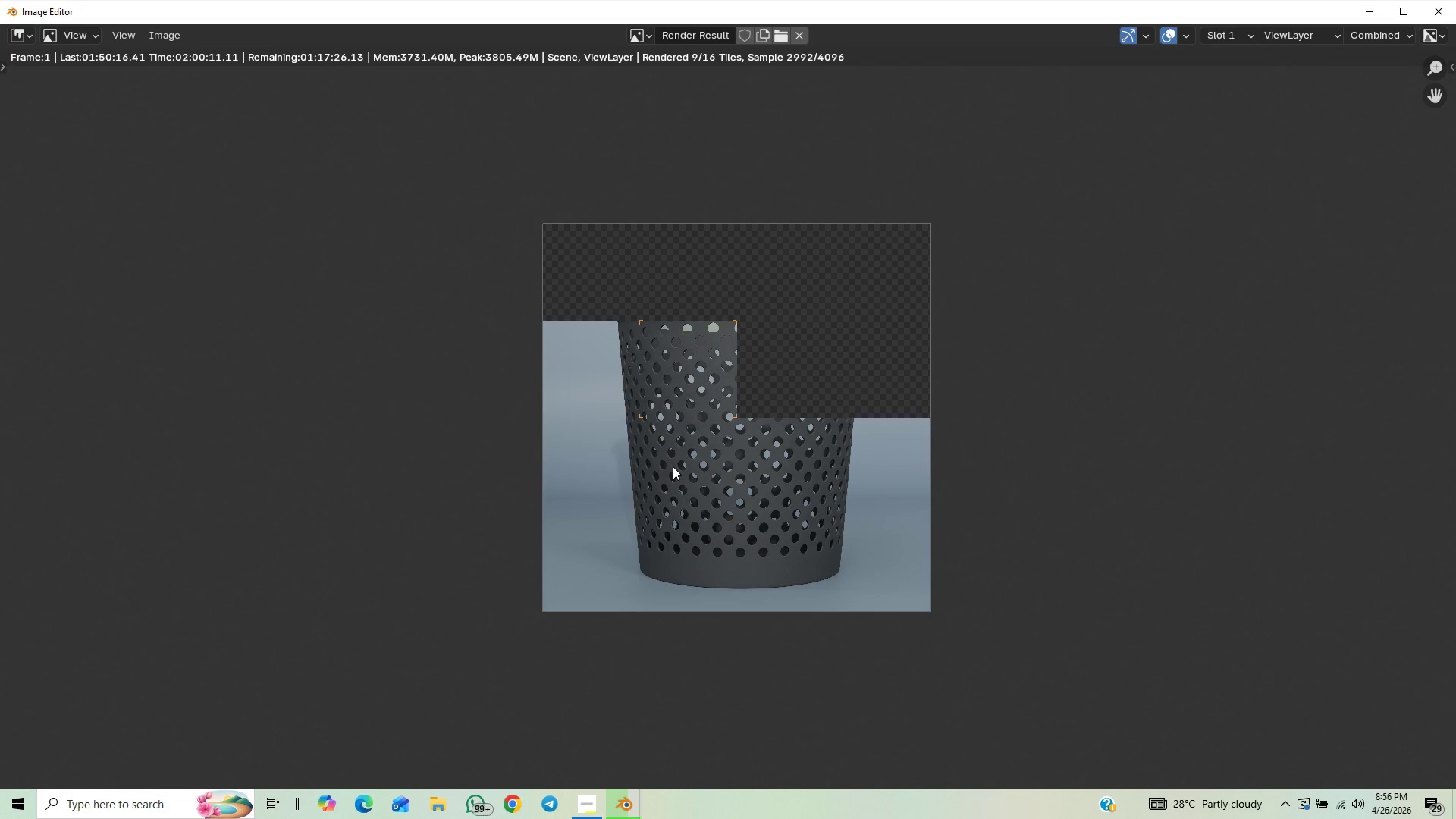 
scroll: coordinate [496, 615], scroll_direction: up, amount: 1.0
 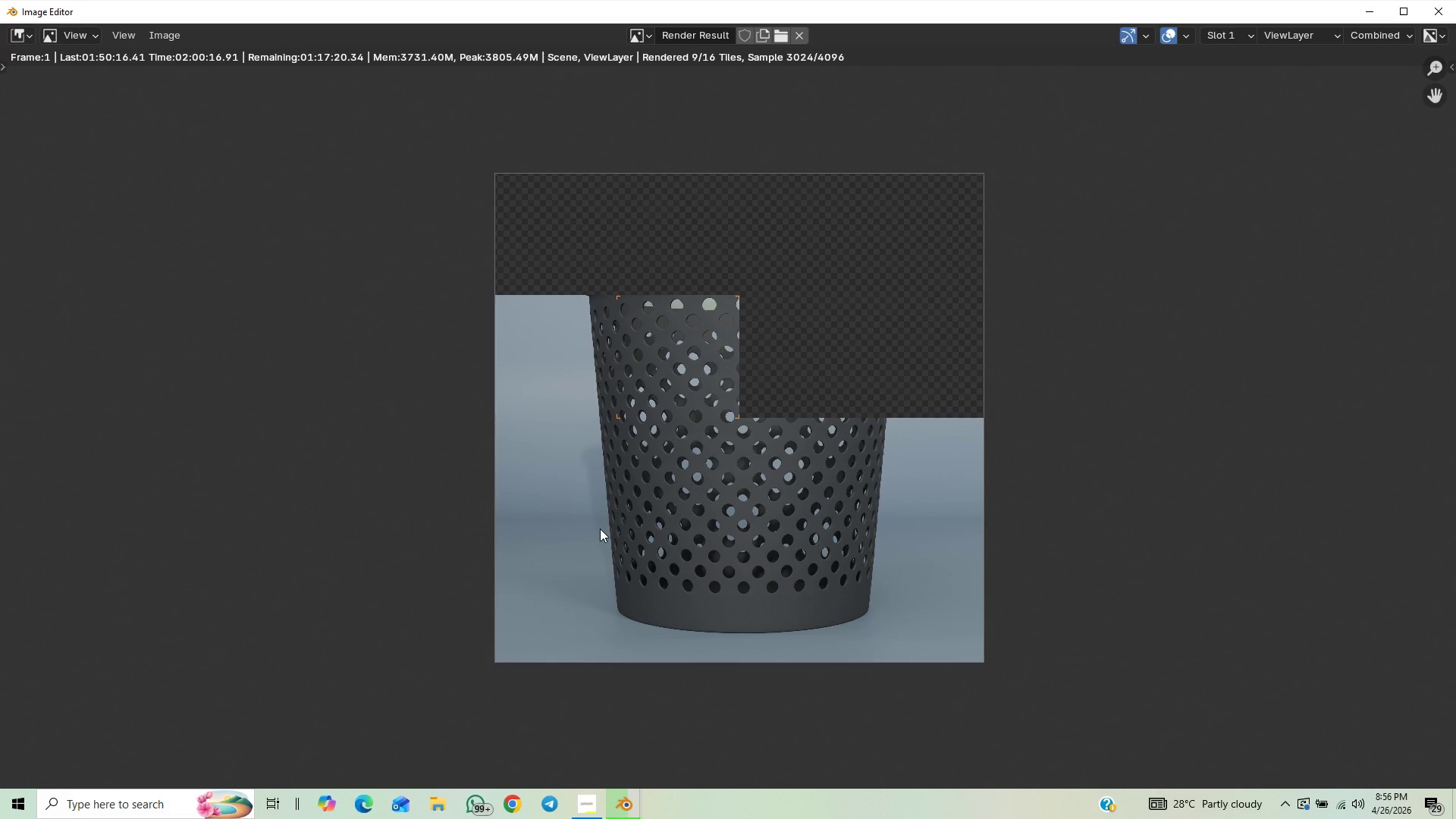 
scroll: coordinate [600, 529], scroll_direction: down, amount: 1.0
 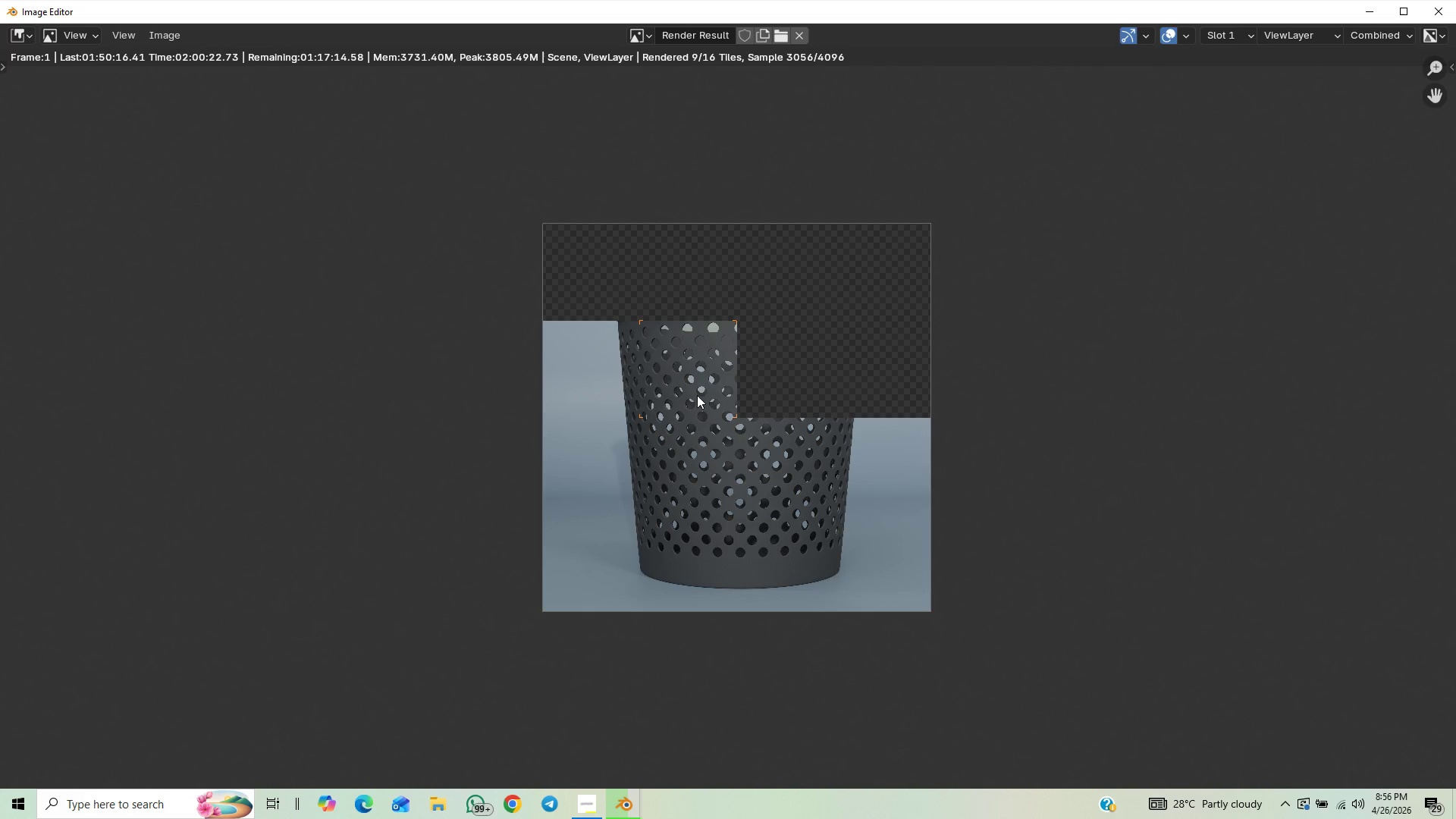 
wait(5.97)
 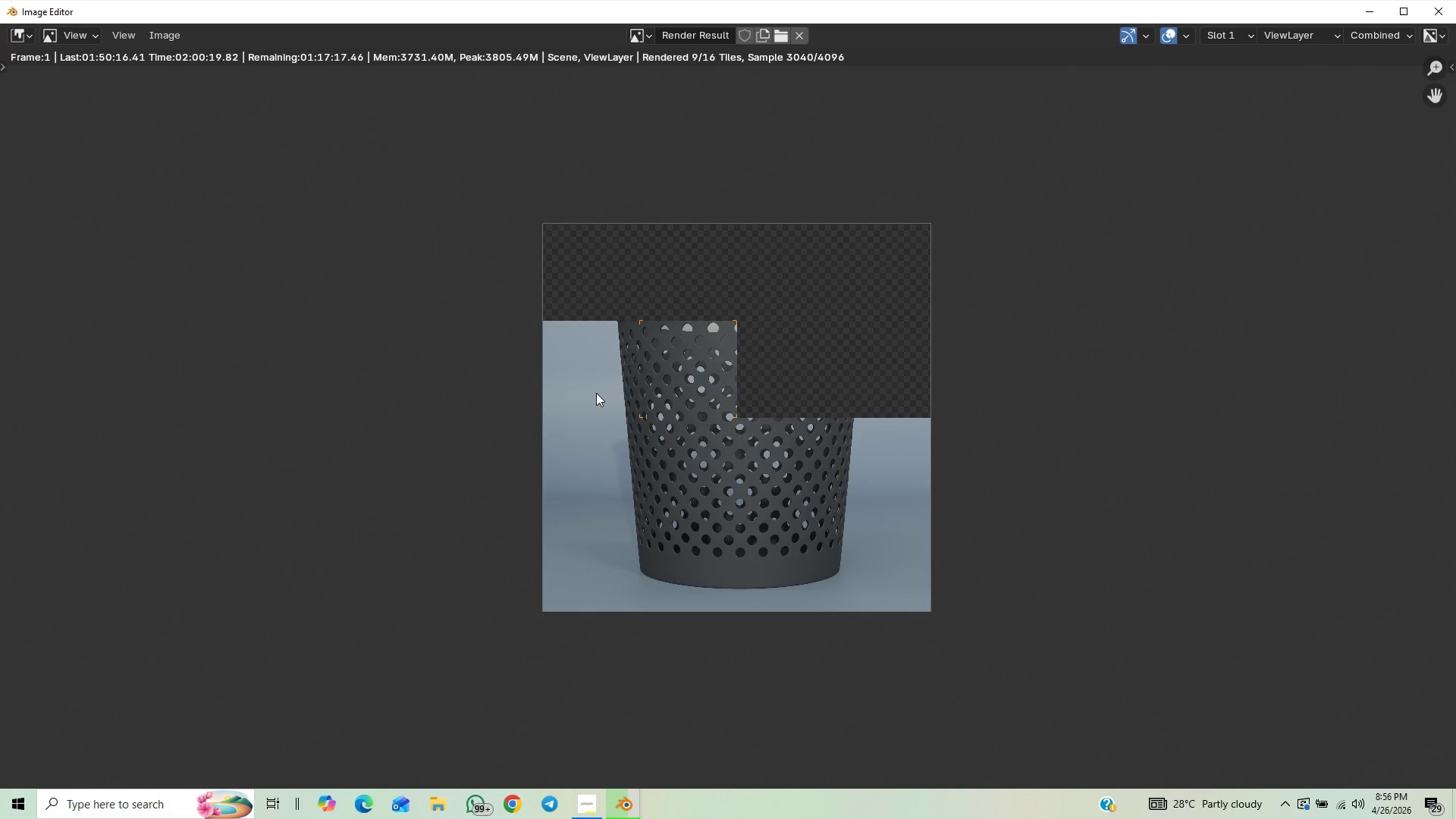 
scroll: coordinate [834, 587], scroll_direction: up, amount: 2.0
 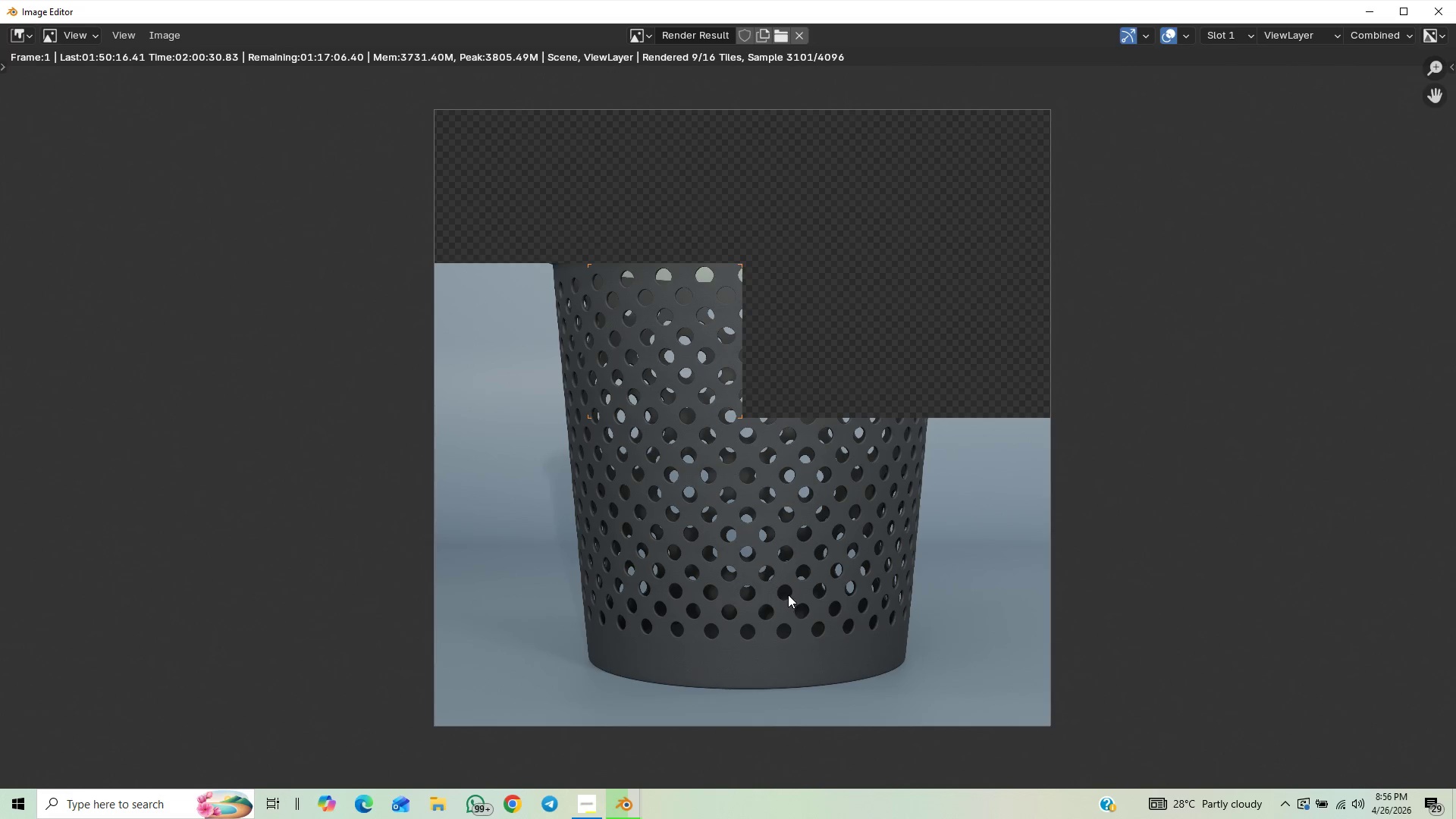 
wait(6.95)
 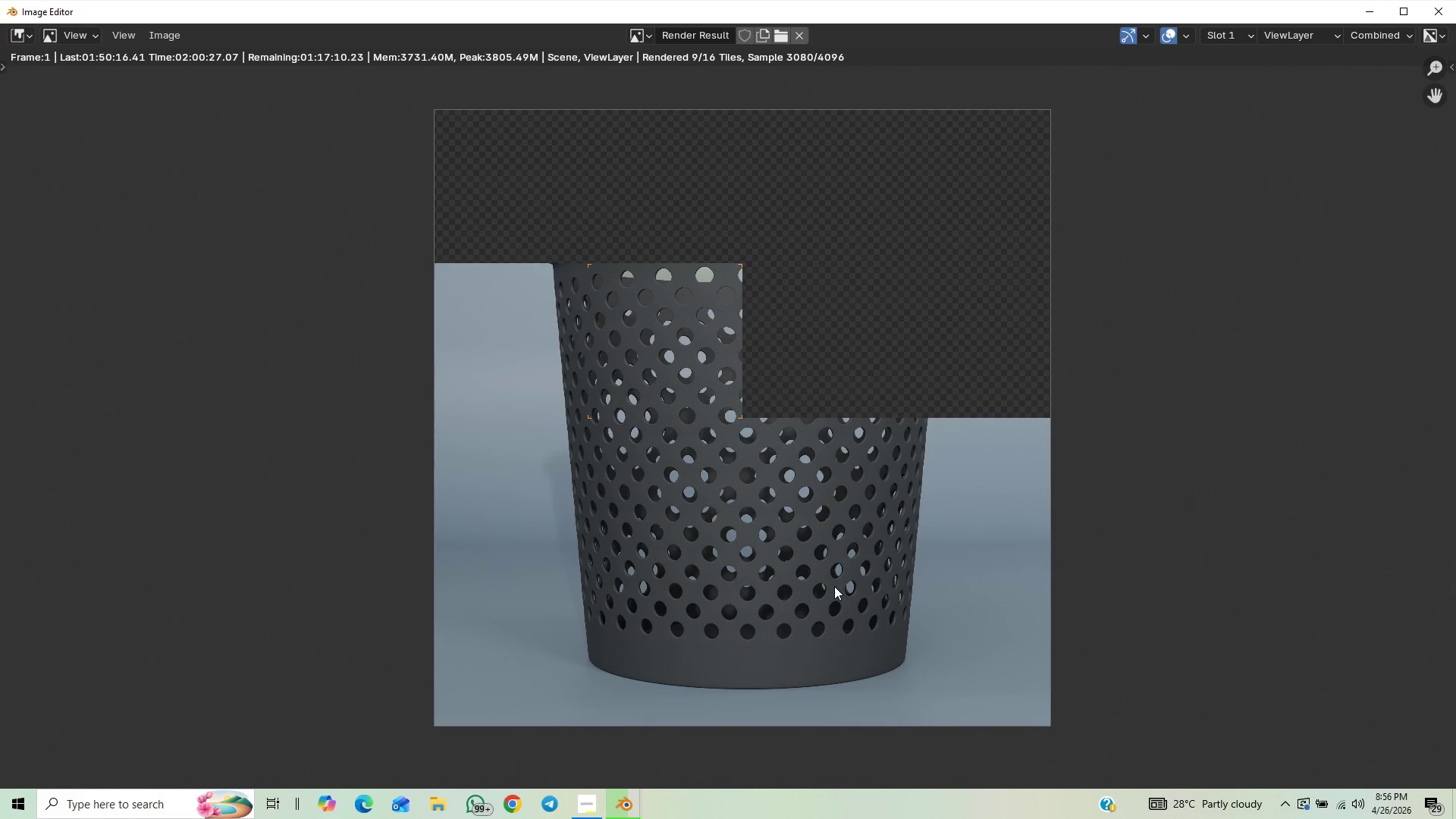 
scroll: coordinate [738, 491], scroll_direction: up, amount: 3.0
 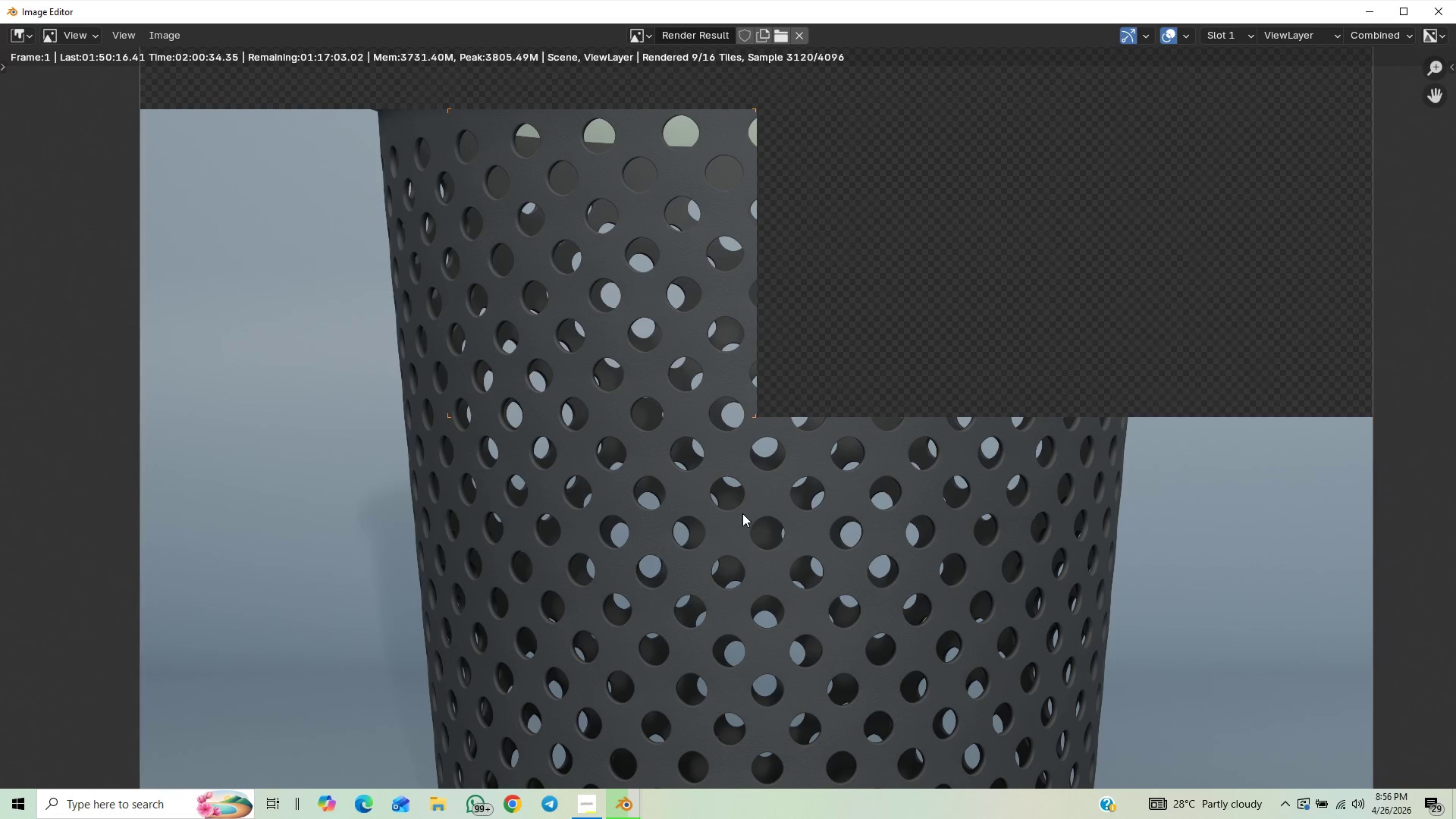 
key(Control+S)
 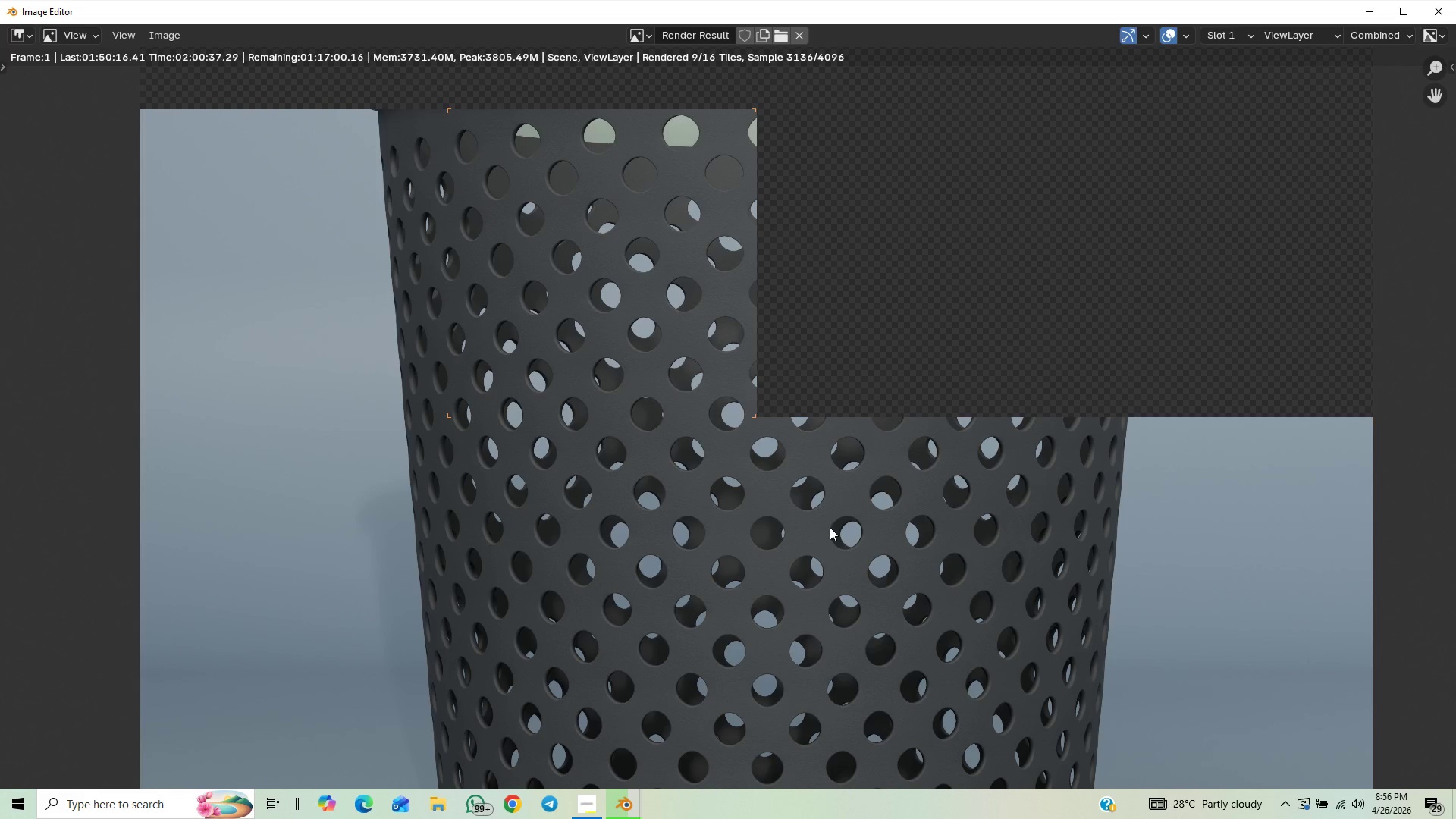 
scroll: coordinate [829, 527], scroll_direction: down, amount: 3.0
 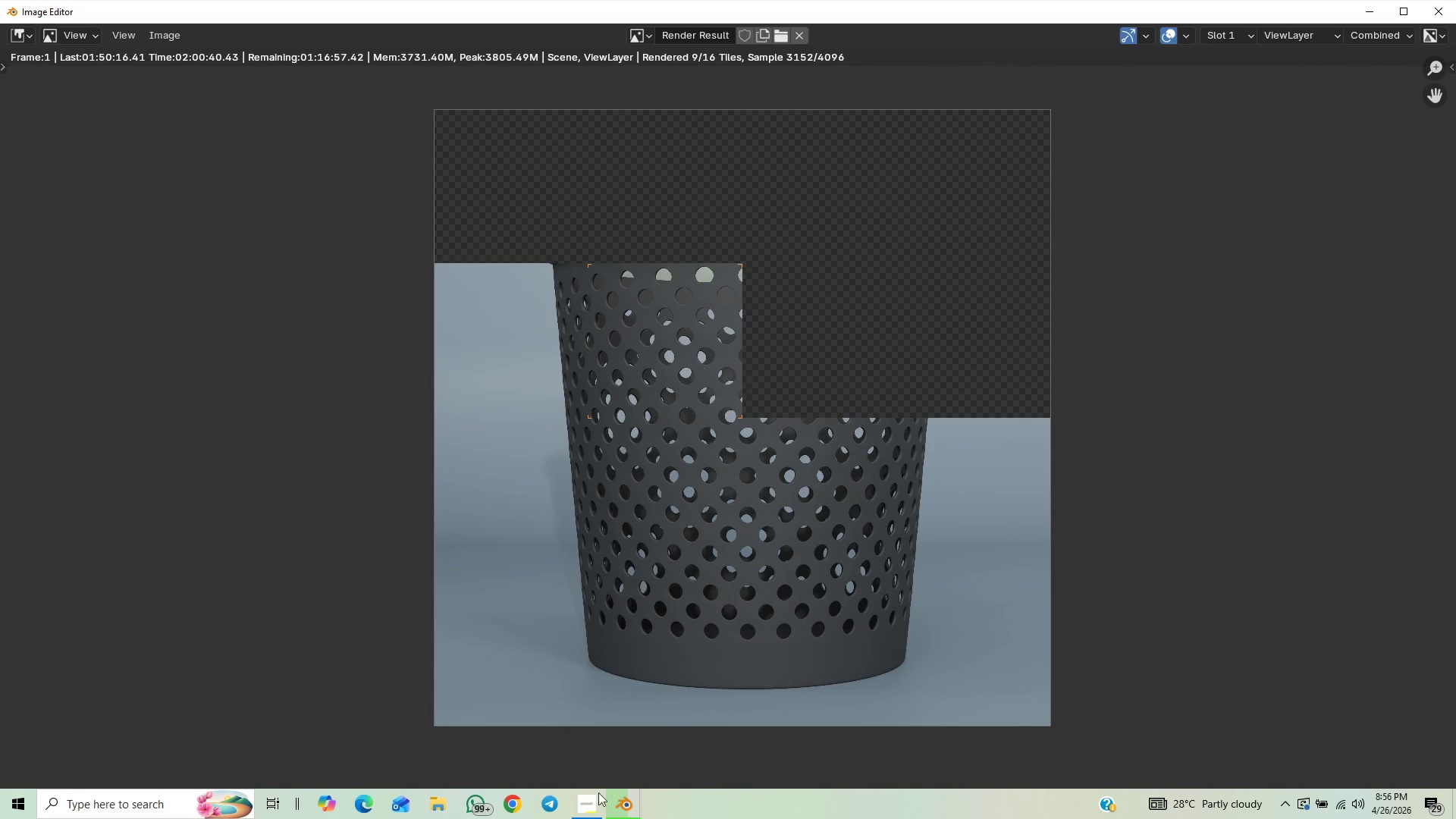 
left_click([591, 804])